 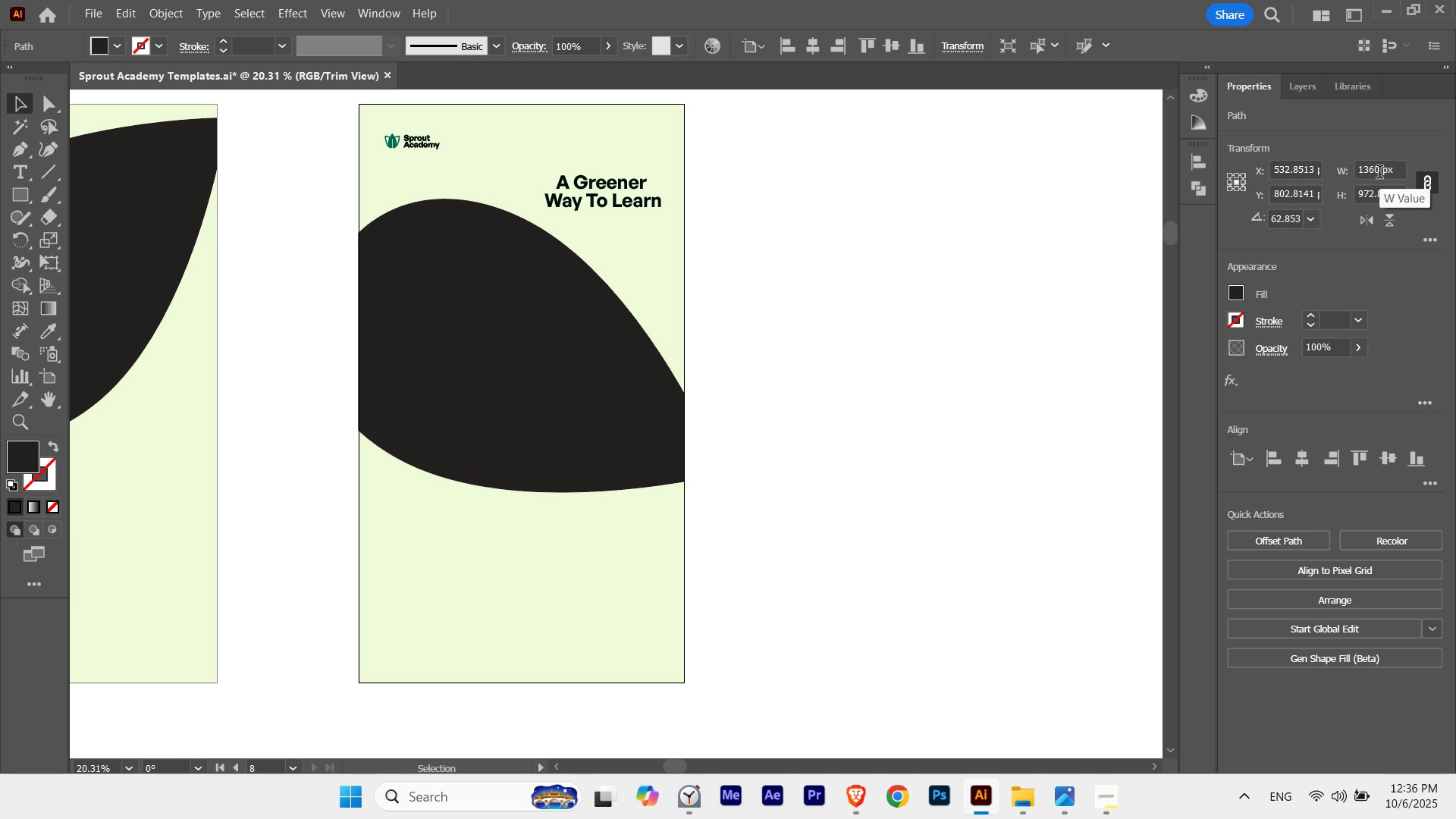 
scroll: coordinate [1379, 174], scroll_direction: up, amount: 1.0
 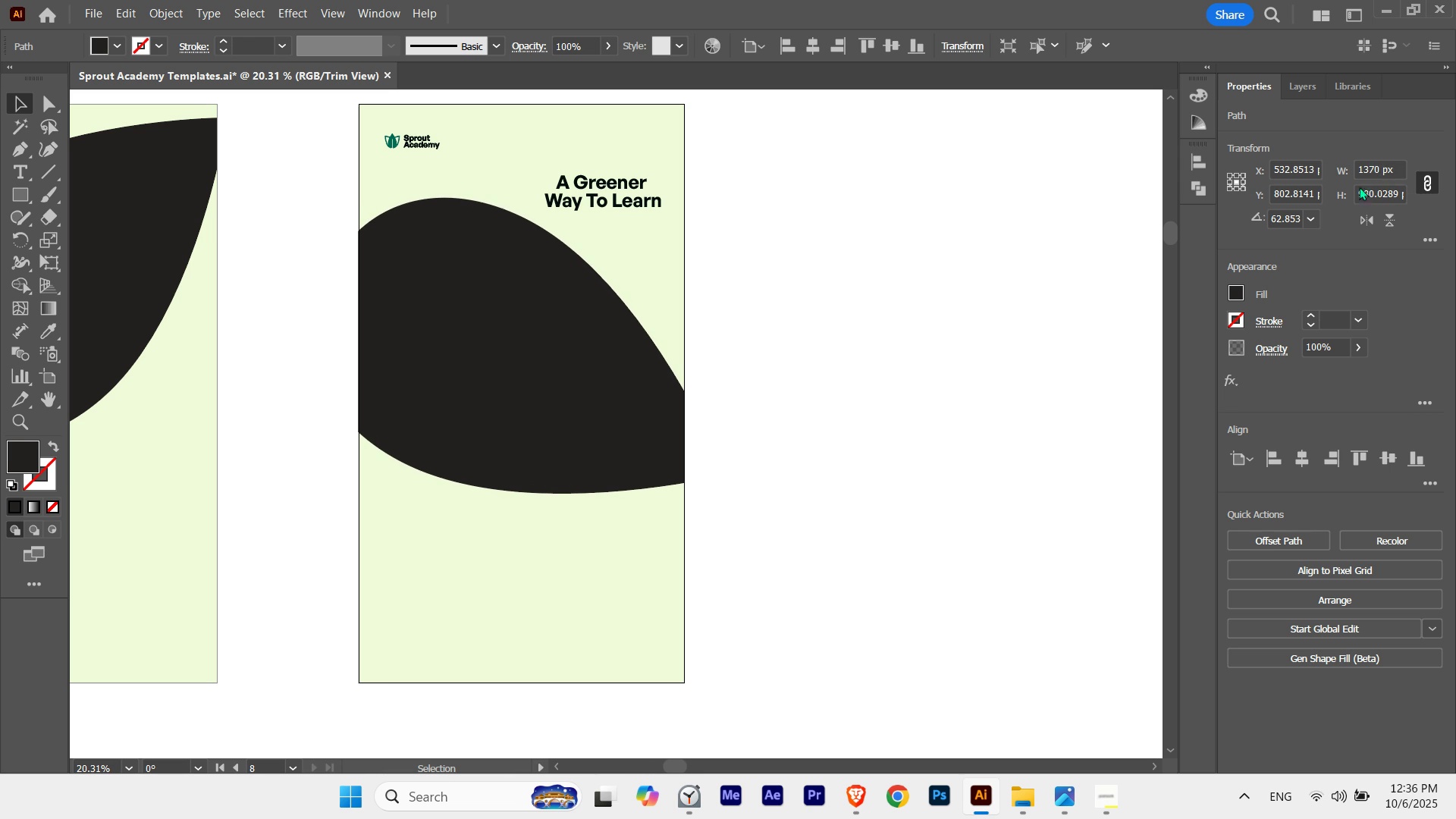 
left_click([850, 259])
 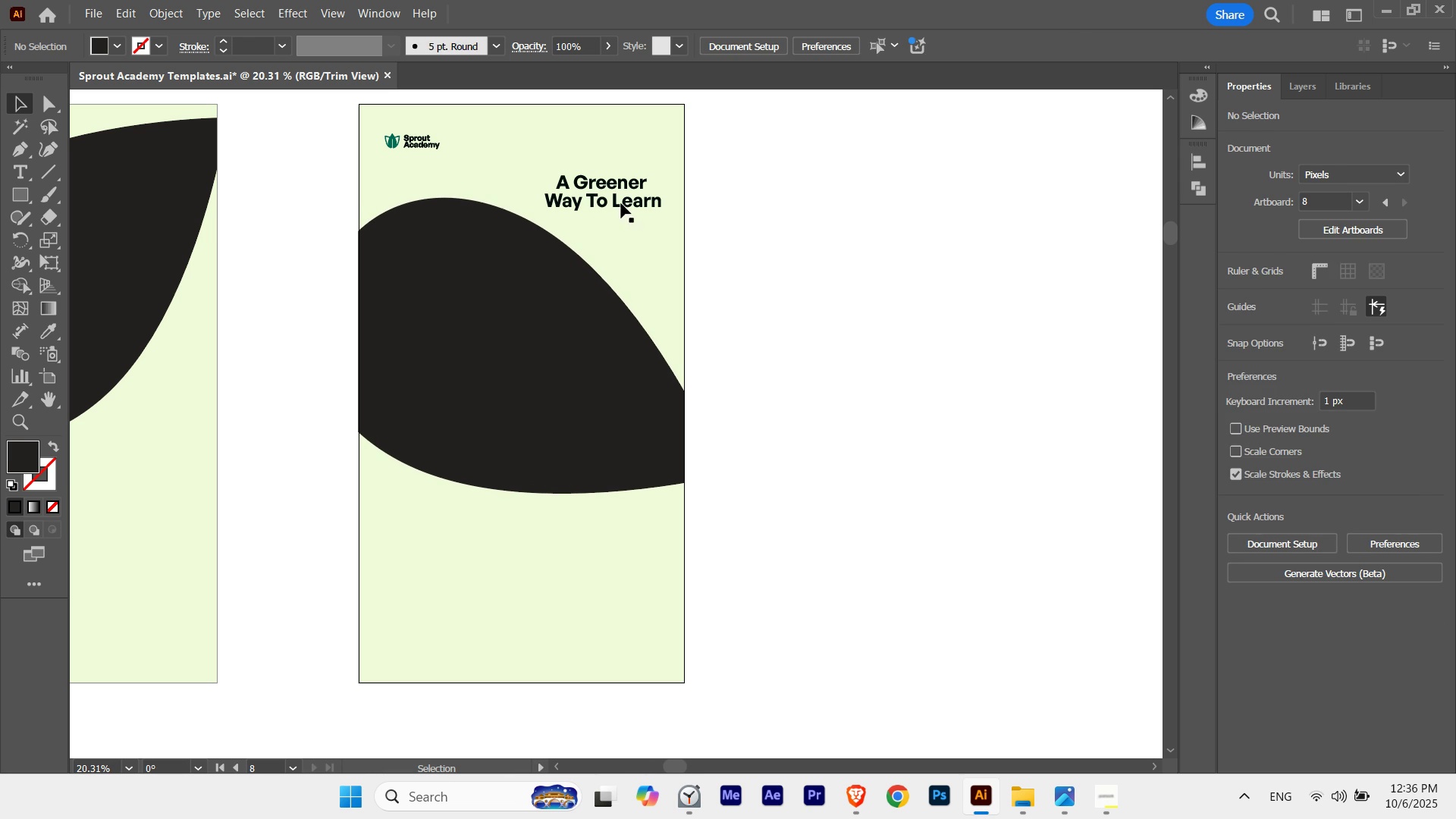 
left_click([621, 203])
 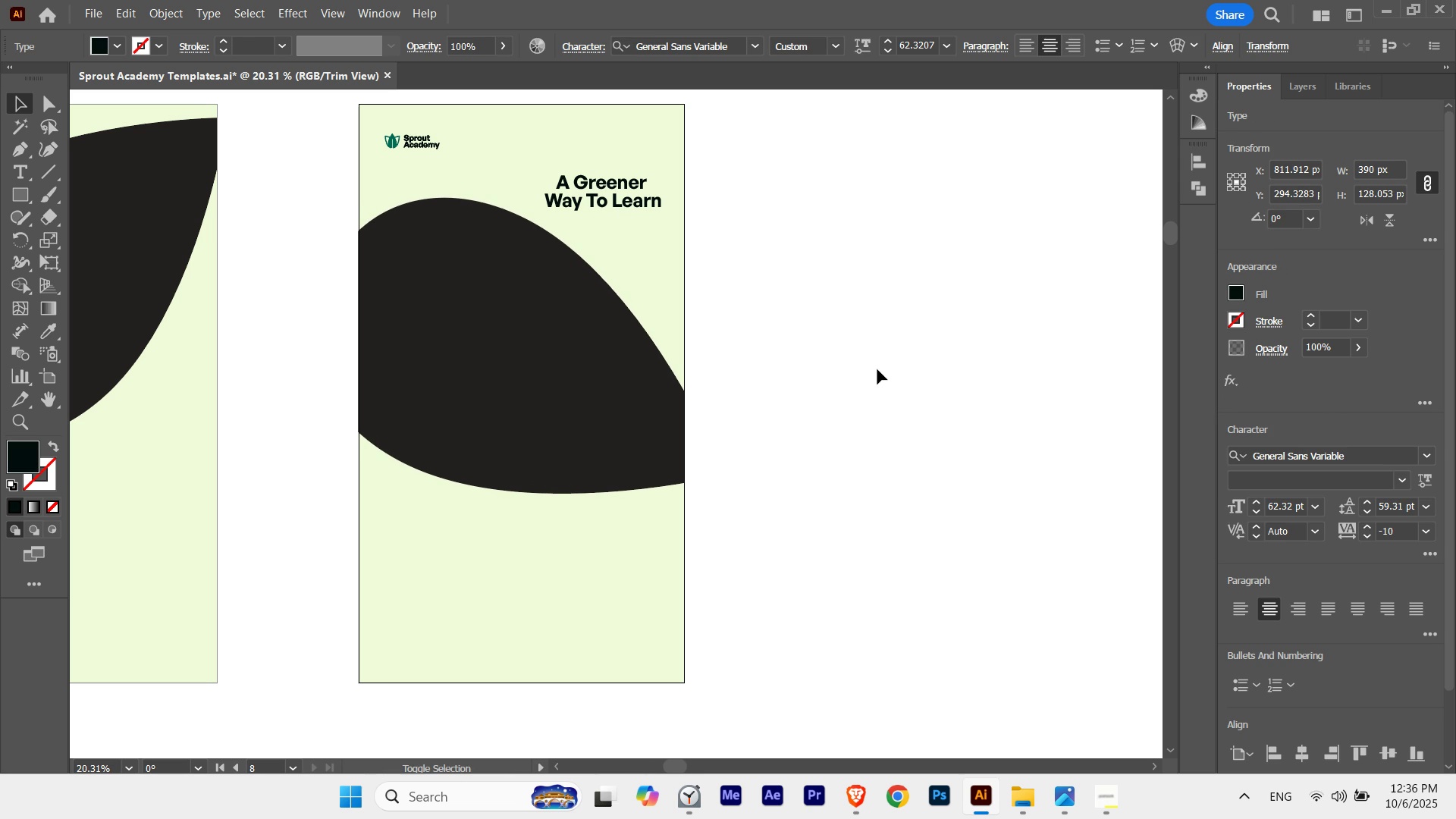 
key(V)